 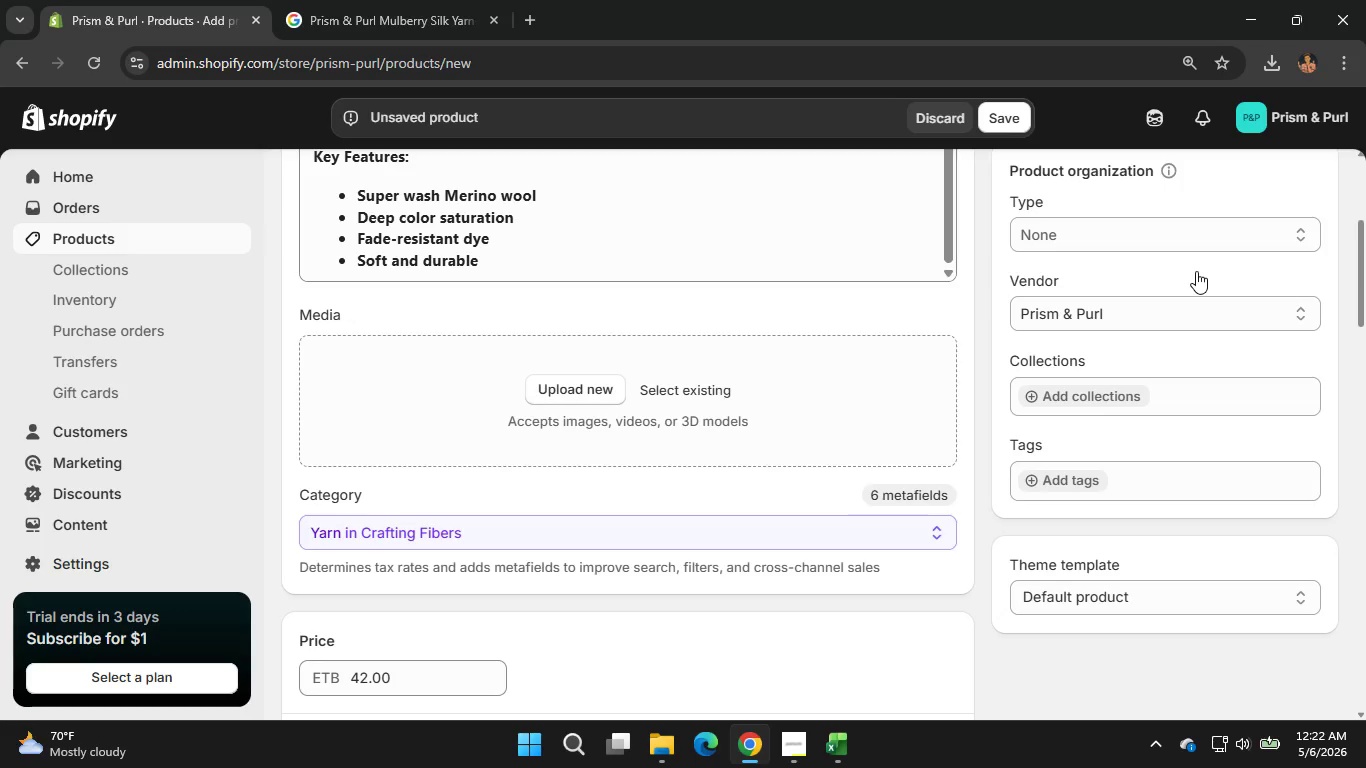 
key(Alt+Control+Shift+ShiftLeft)
 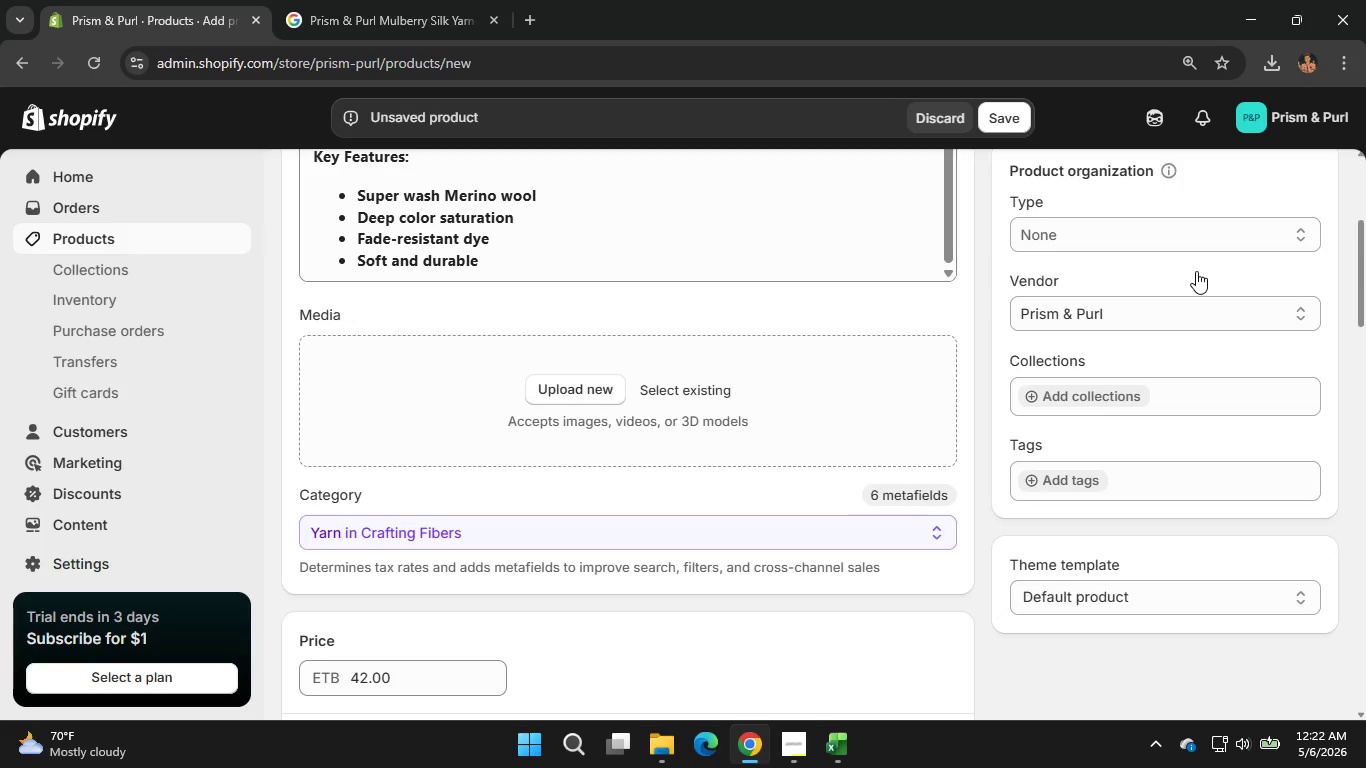 
key(Alt+Control+Shift+Tab)
 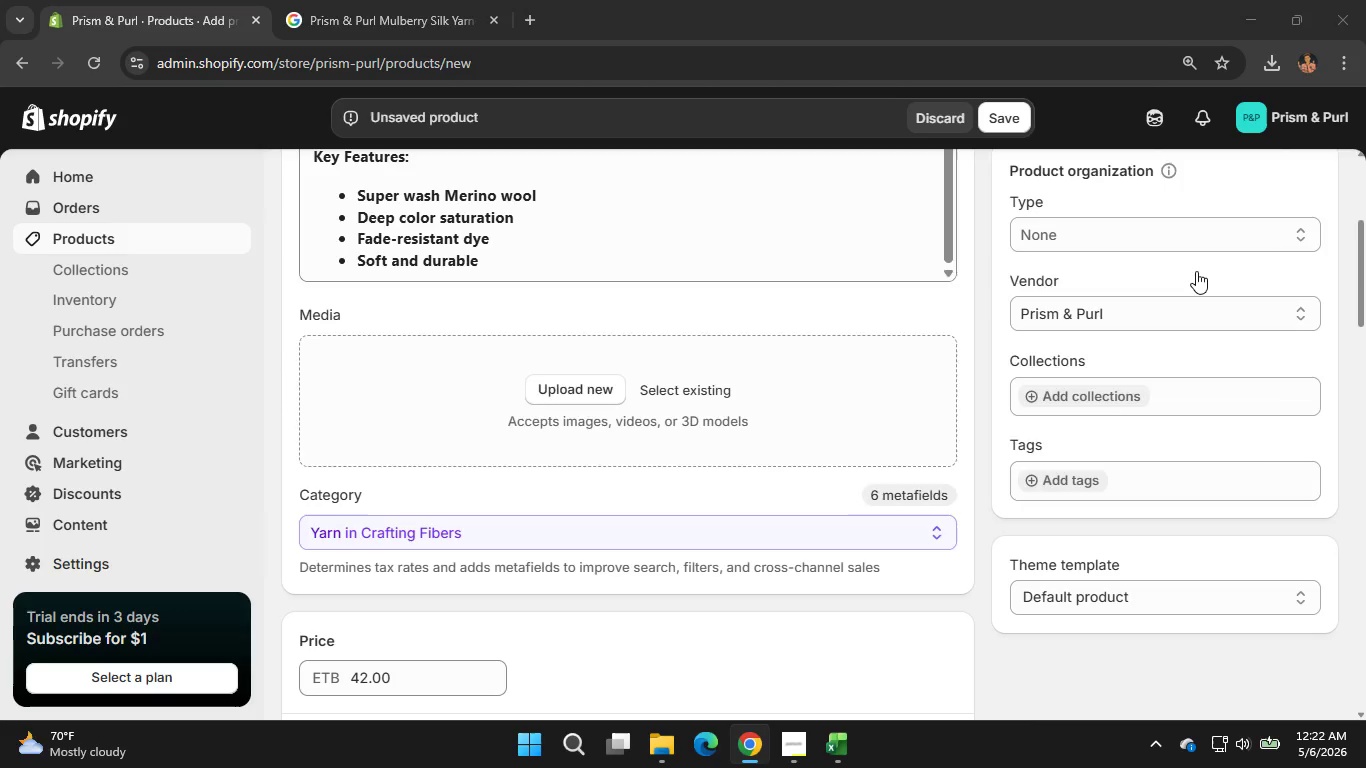 
key(Alt+Control+AltLeft)
 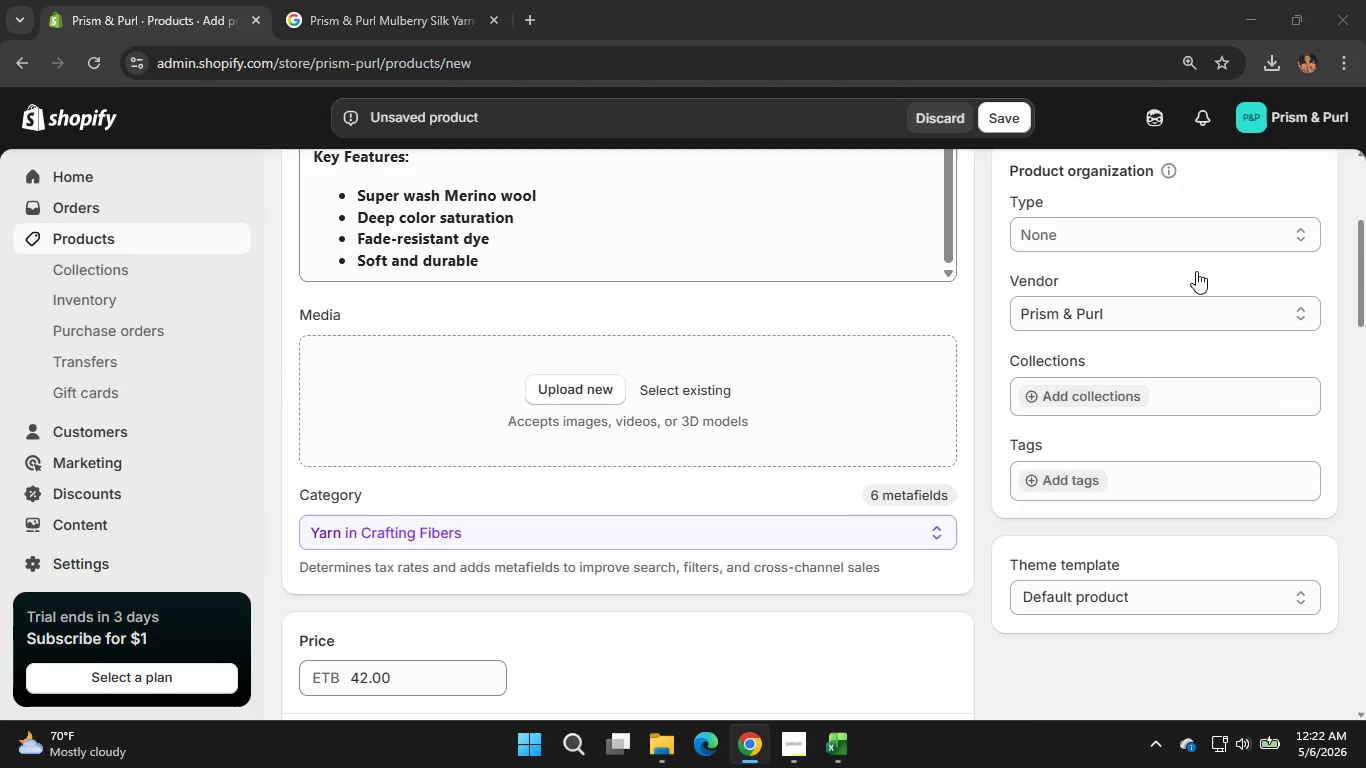 
key(ArrowDown)
 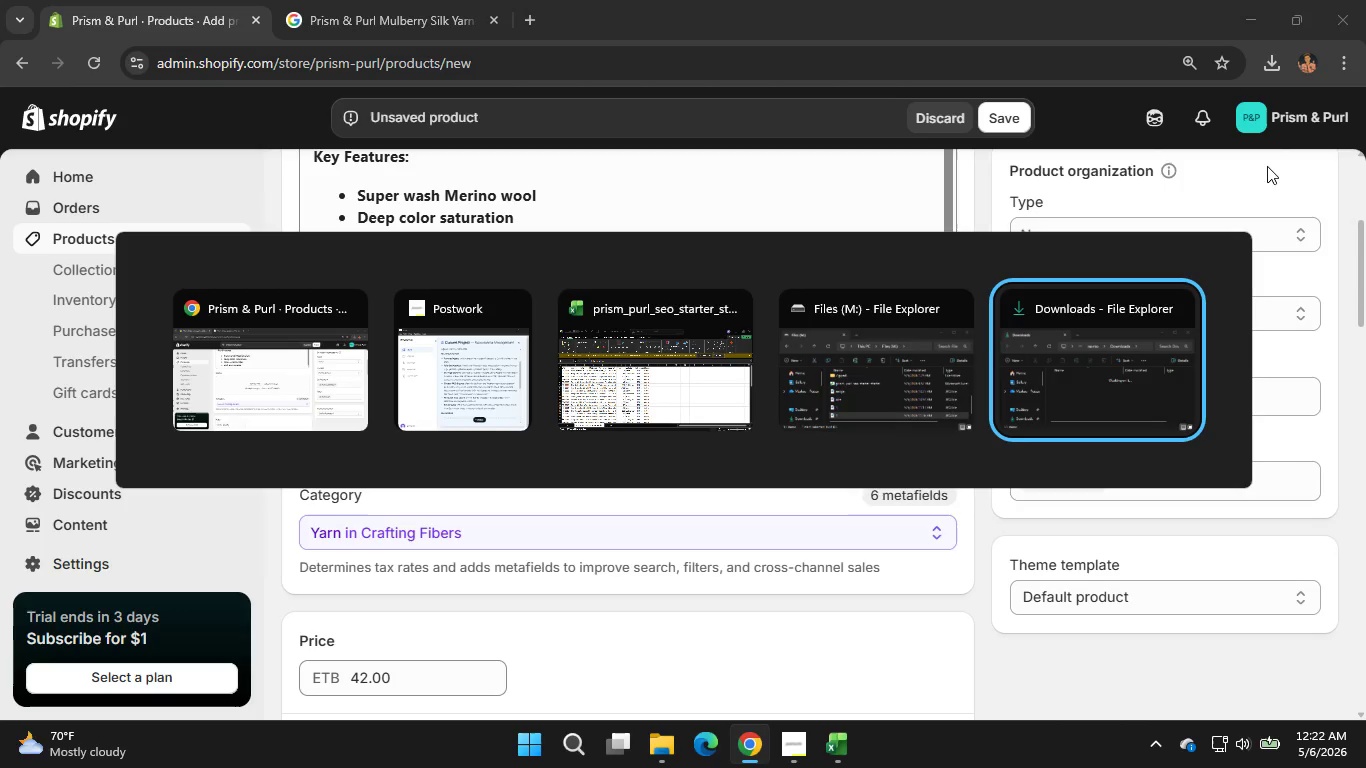 
left_click([1264, 132])
 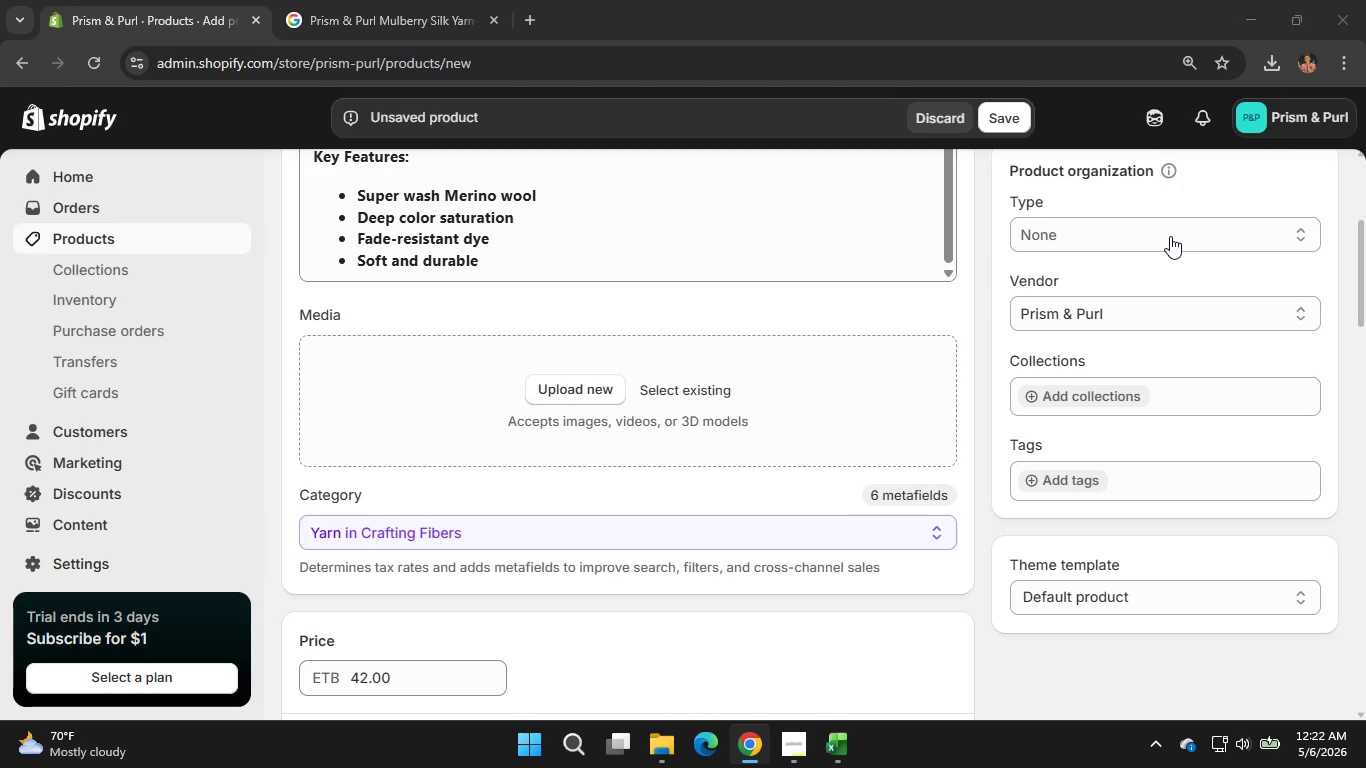 
scroll: coordinate [1152, 208], scroll_direction: up, amount: 1.0
 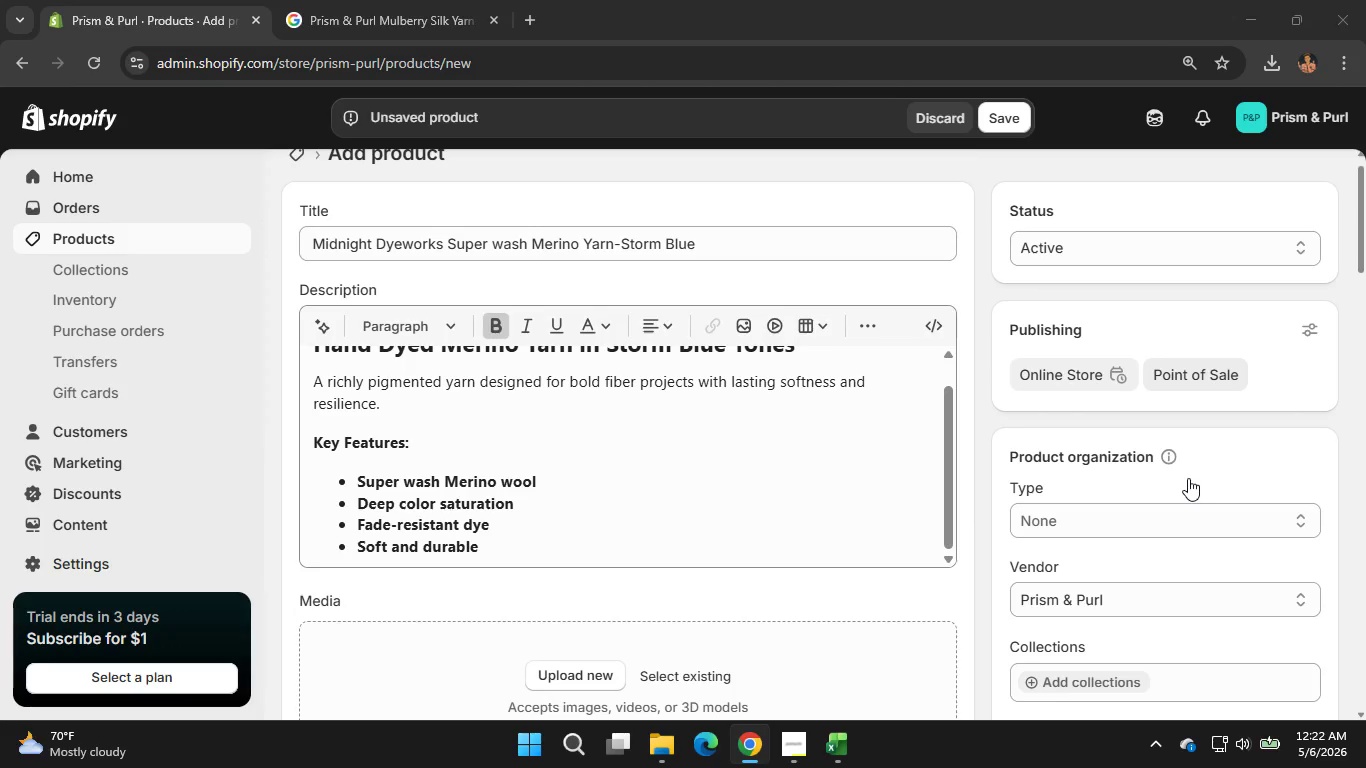 
left_click([1153, 509])
 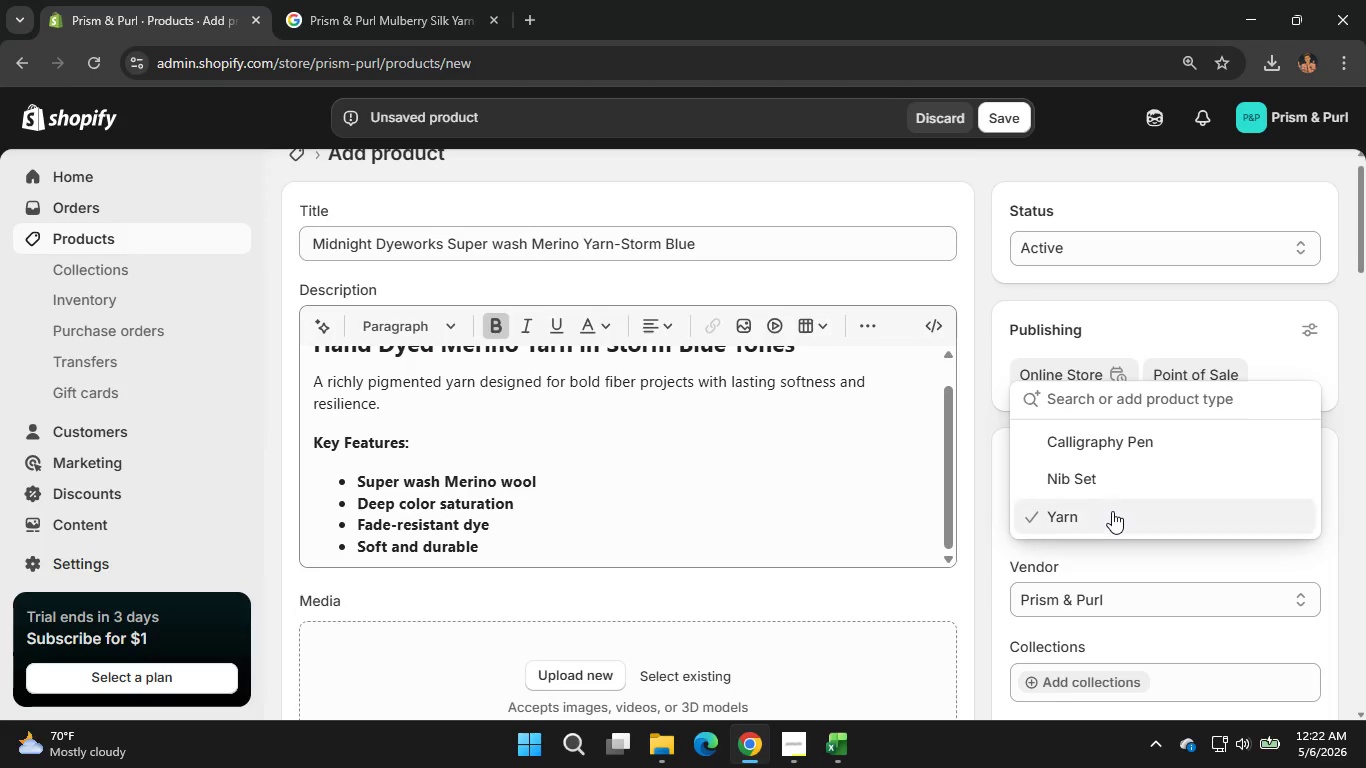 
left_click([1112, 511])
 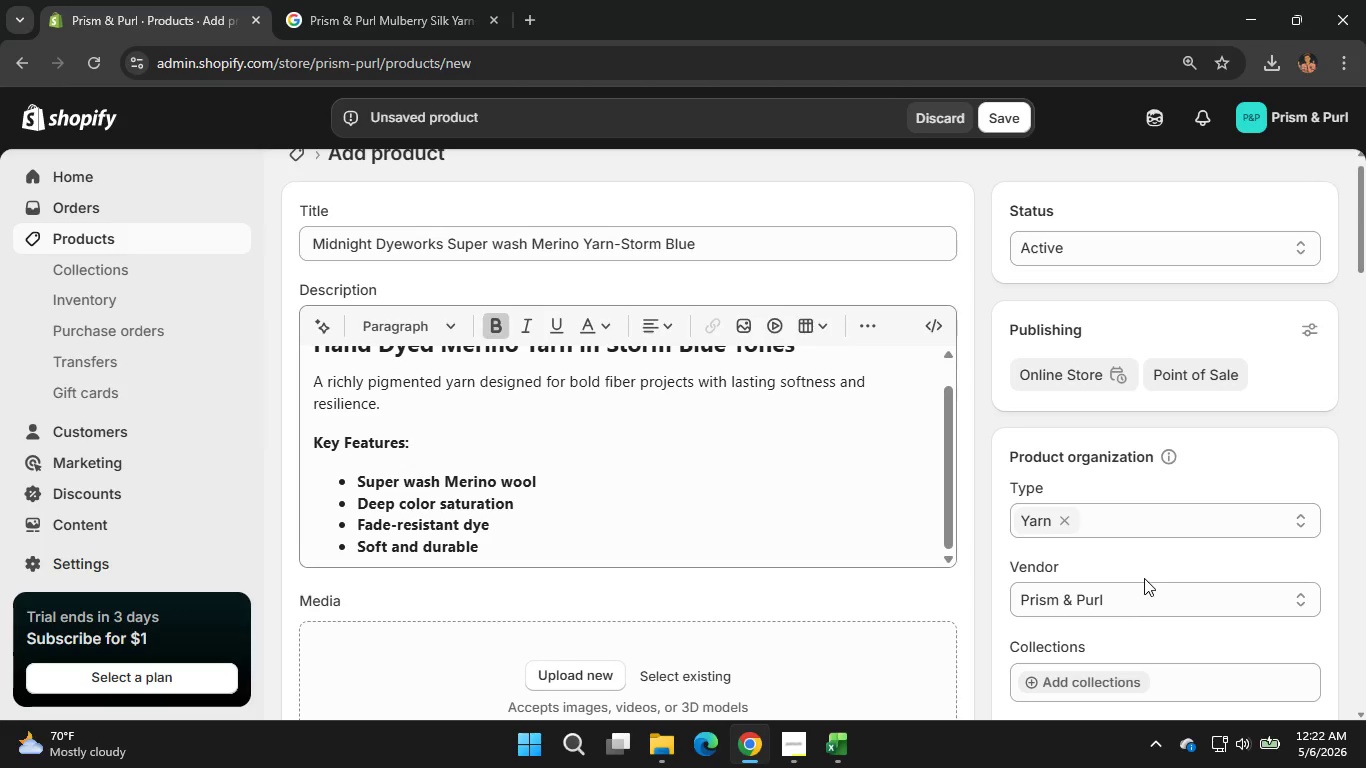 
left_click([1136, 598])
 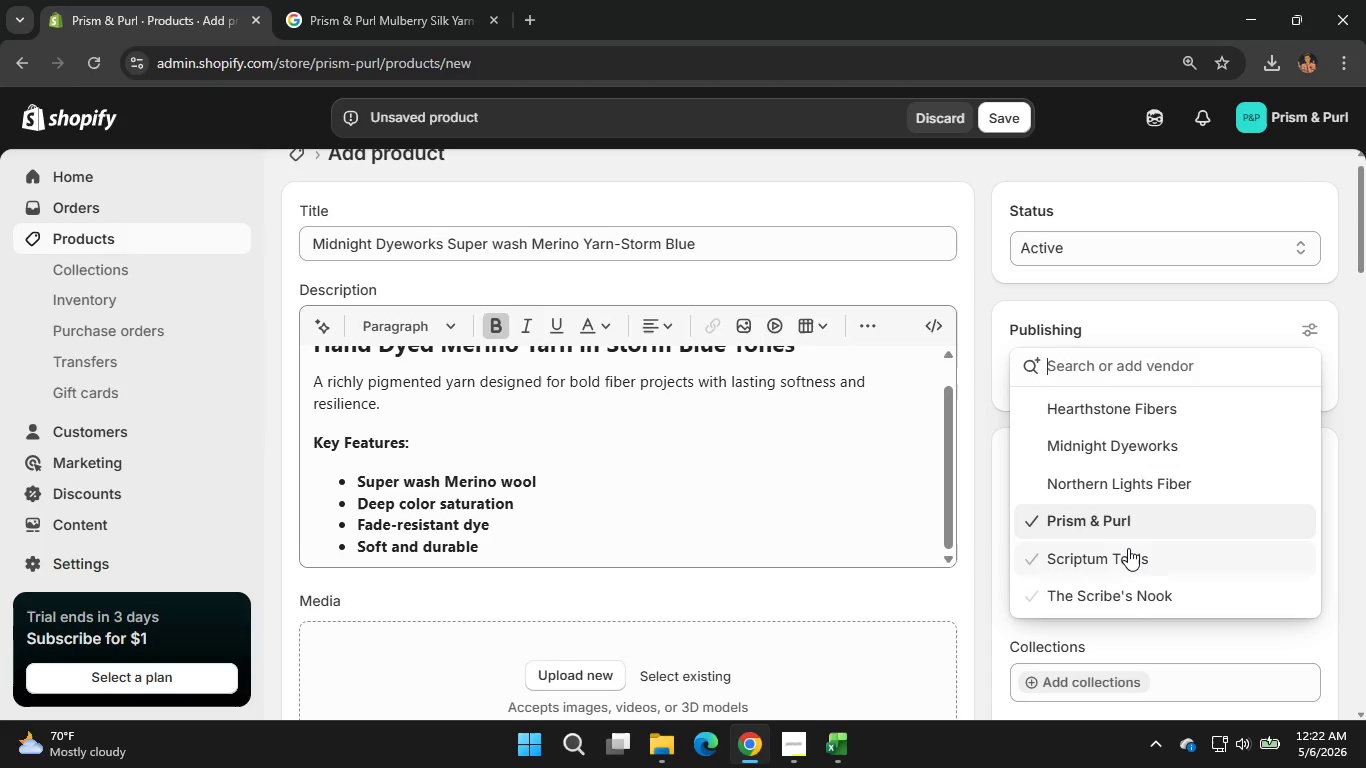 
left_click([1130, 452])
 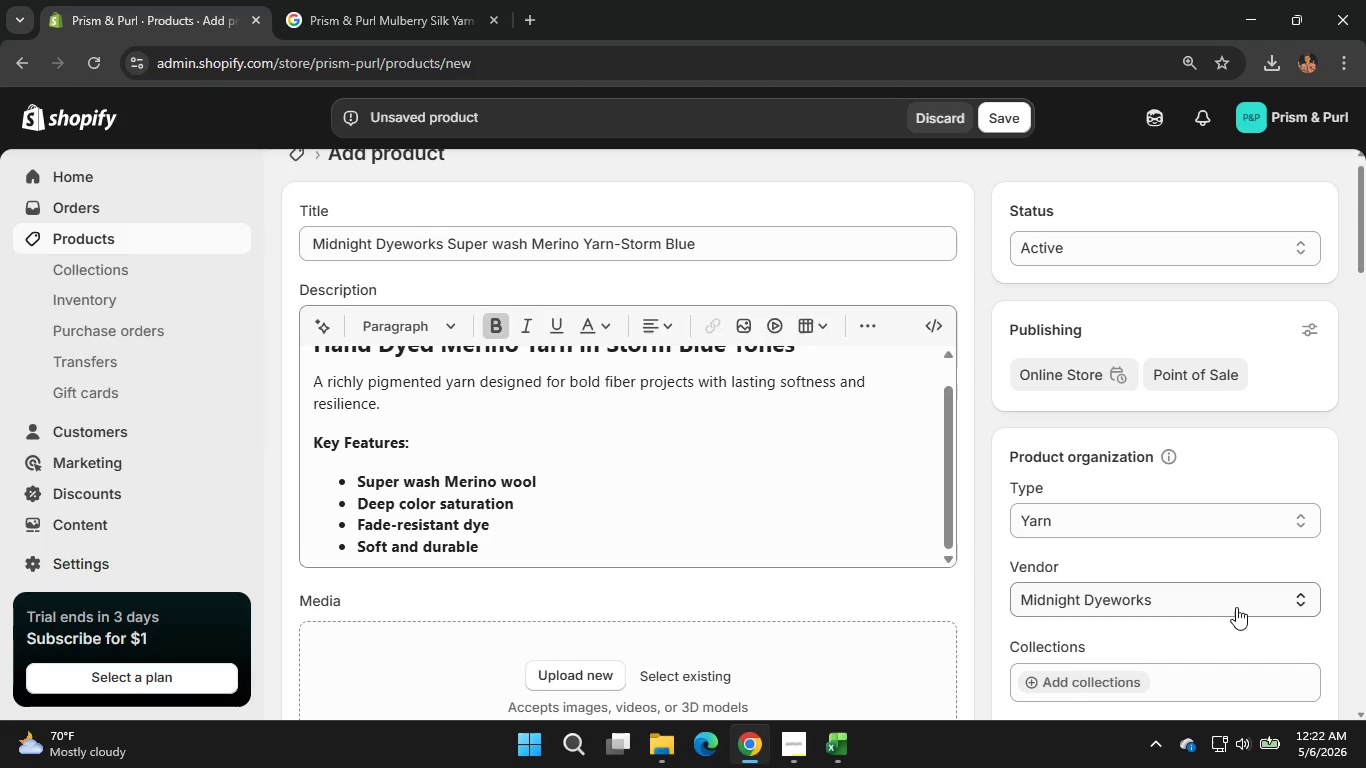 
left_click([1077, 681])
 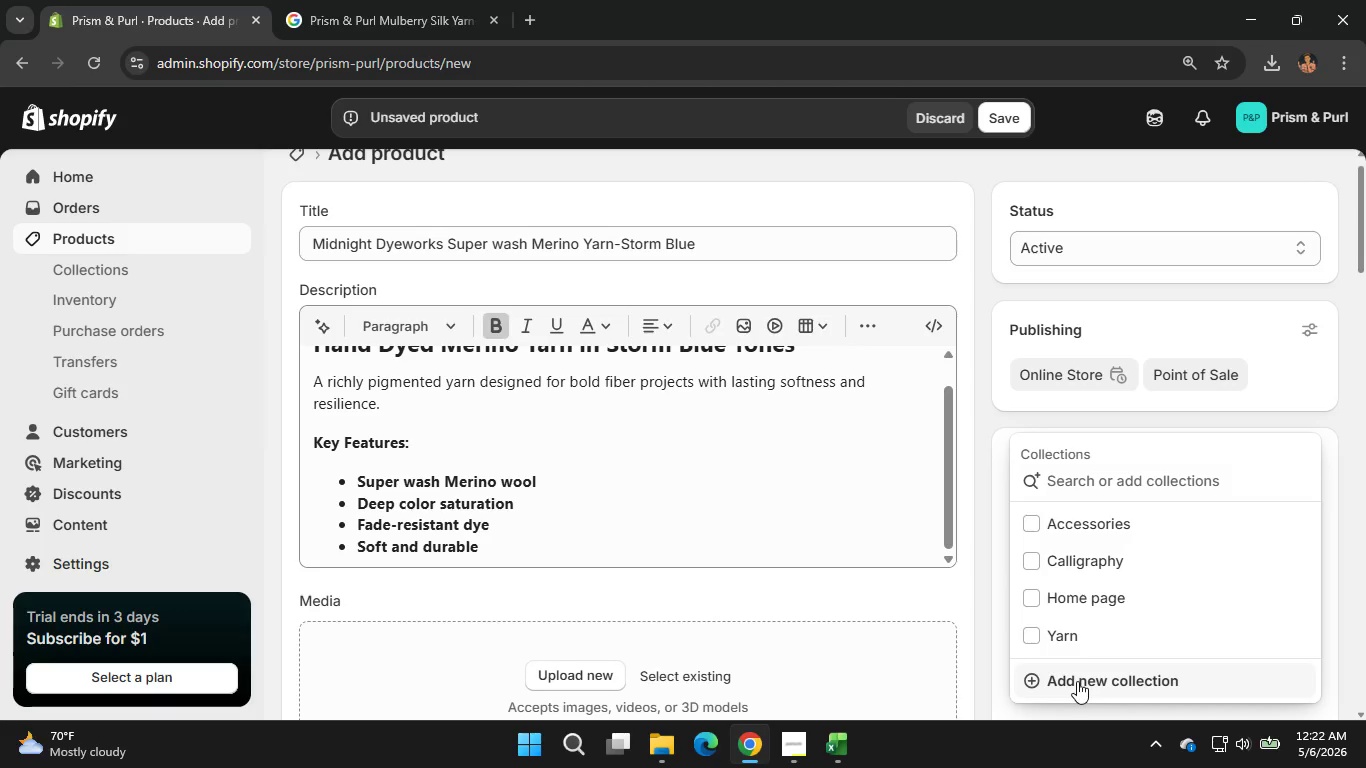 
left_click([1049, 627])
 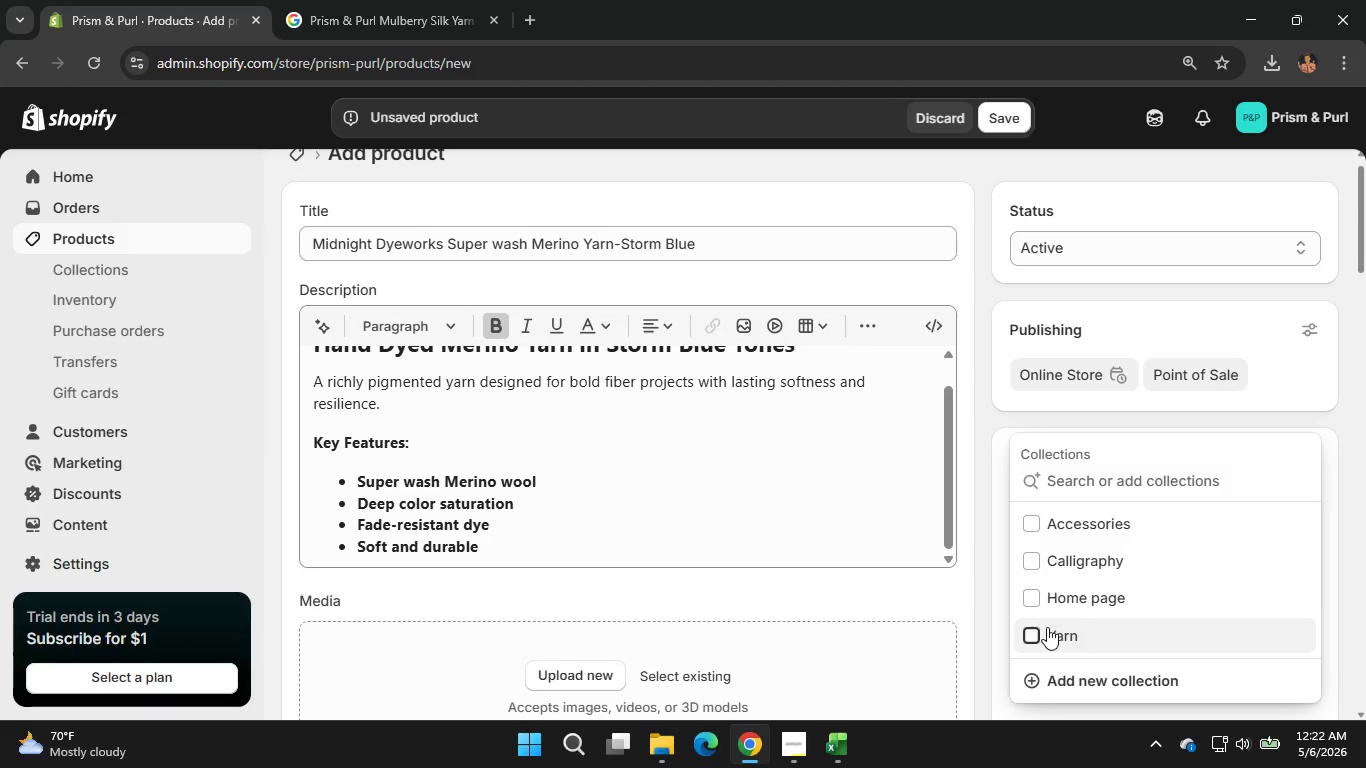 
left_click([980, 575])
 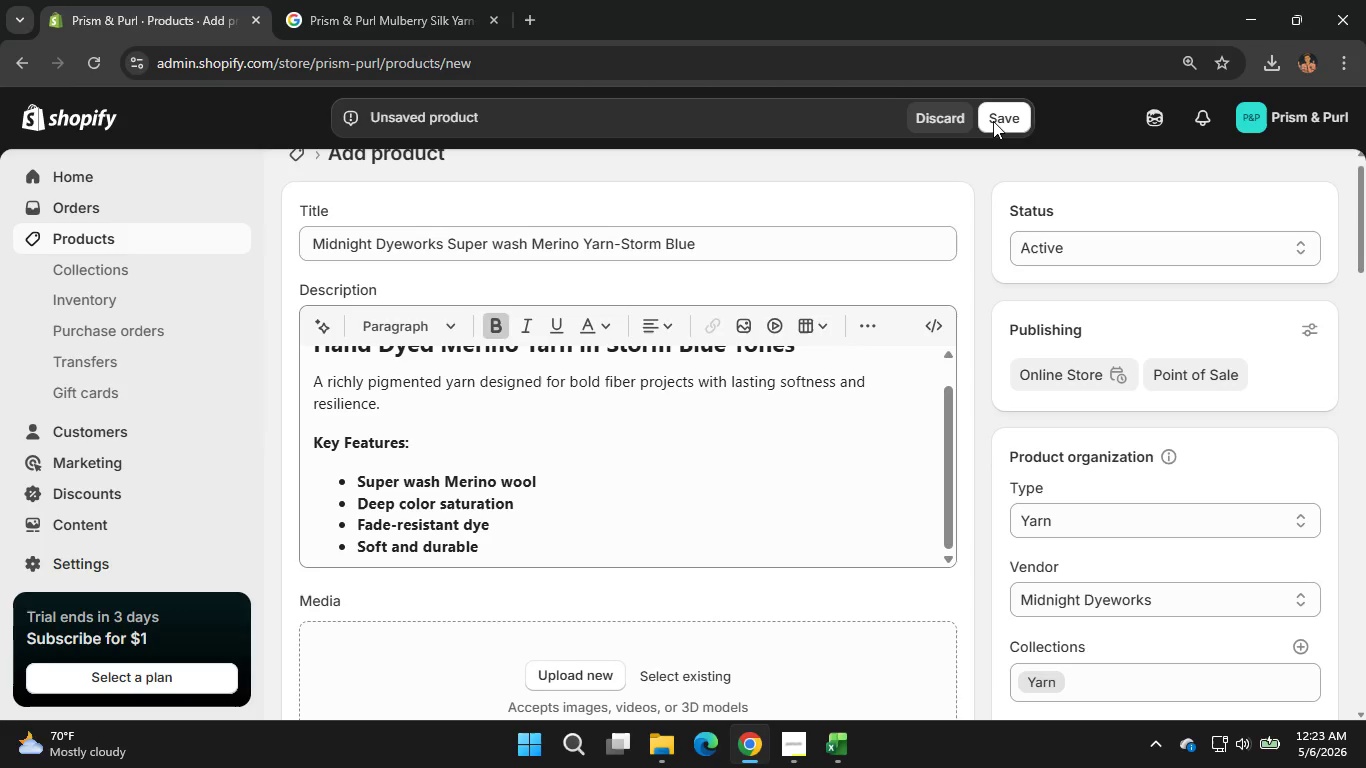 
left_click([994, 118])
 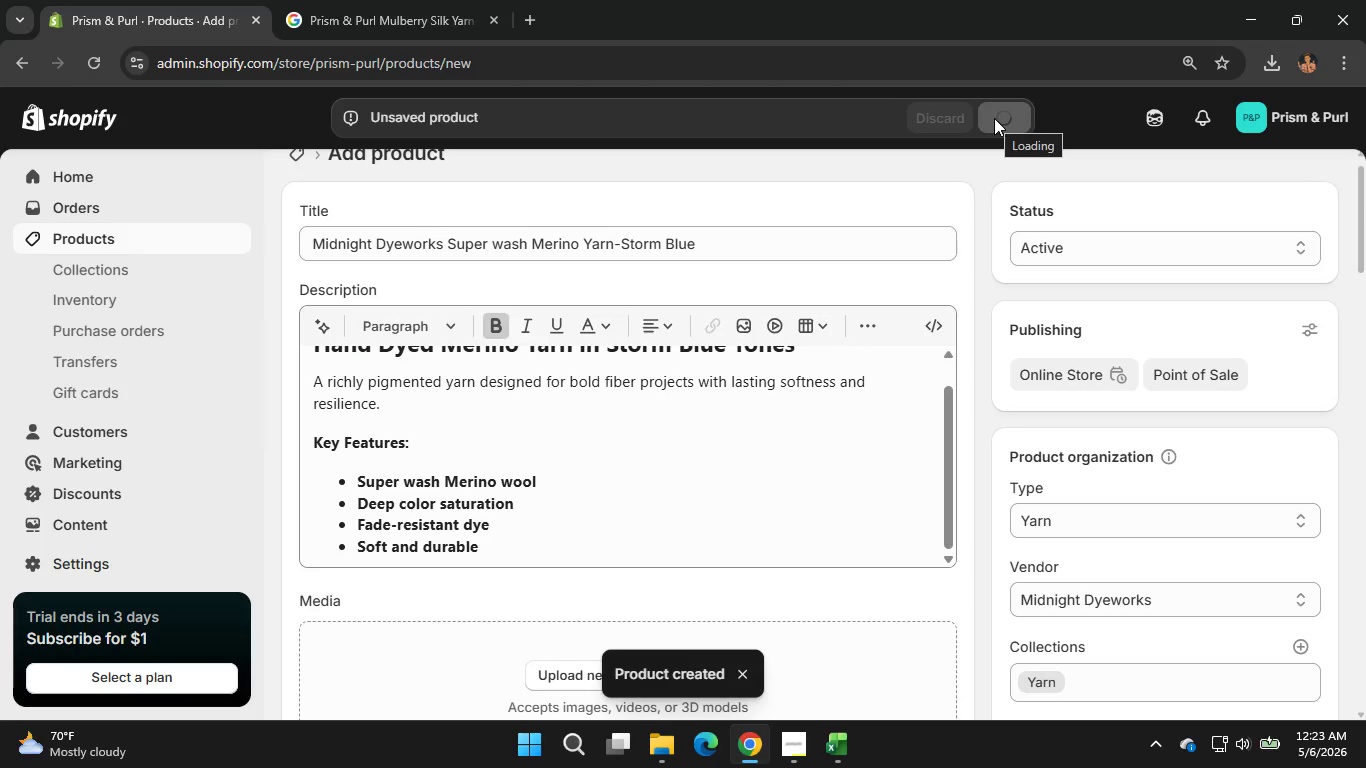 
wait(19.08)
 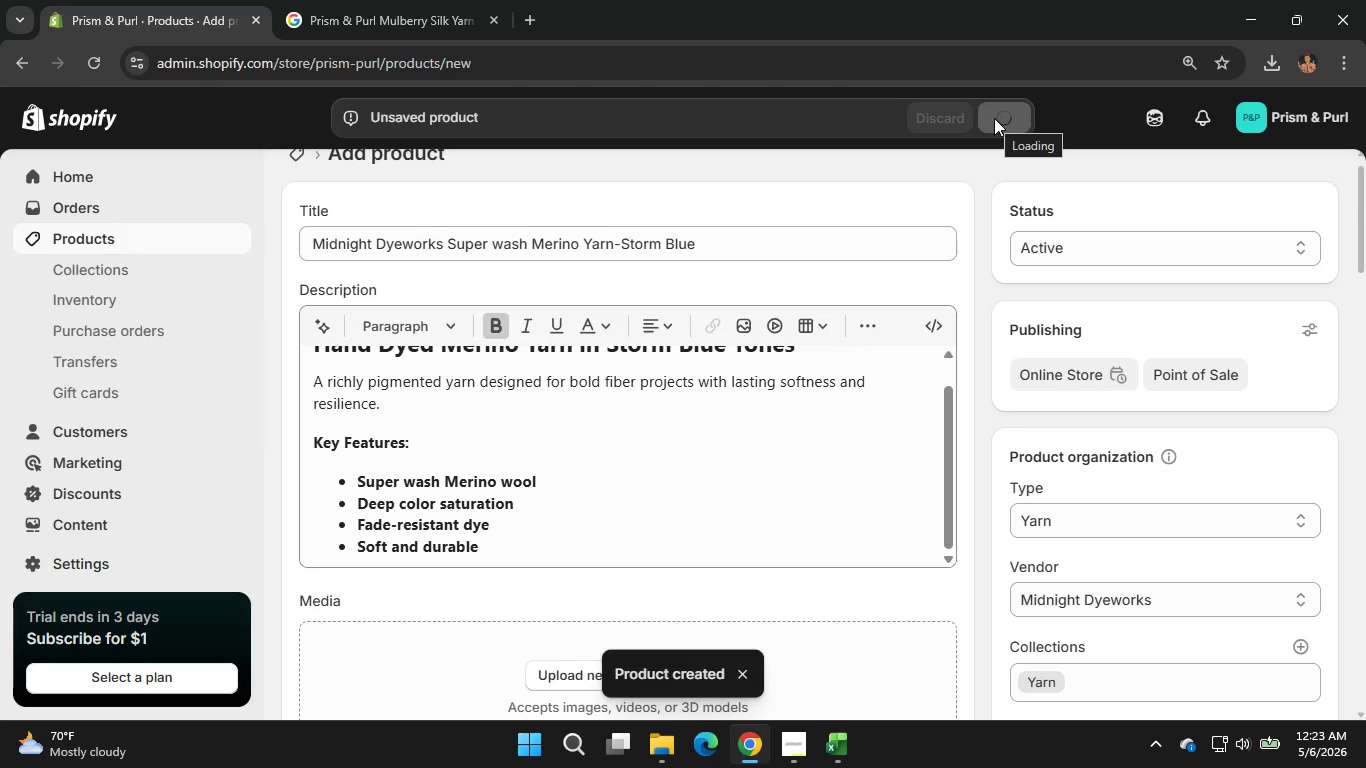 
mouse_move([790, 217])
 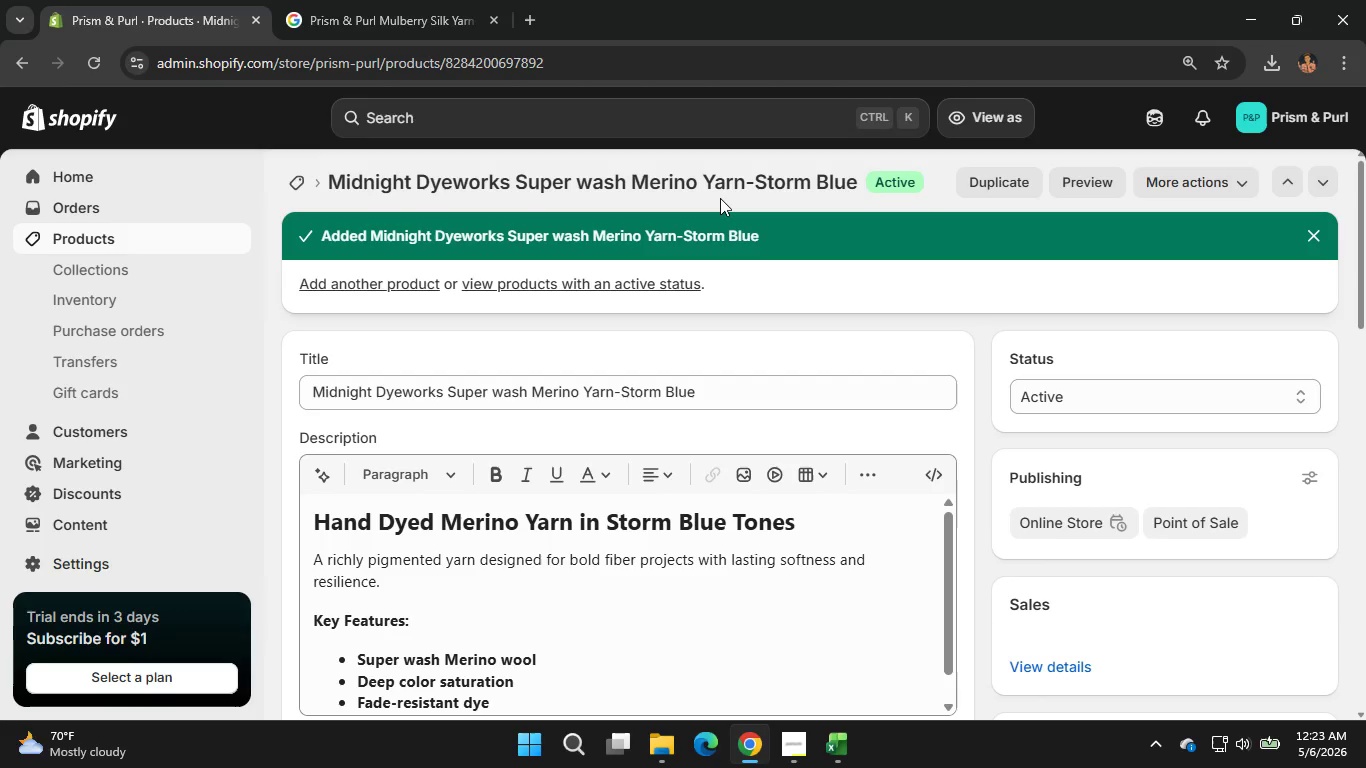 
wait(12.72)
 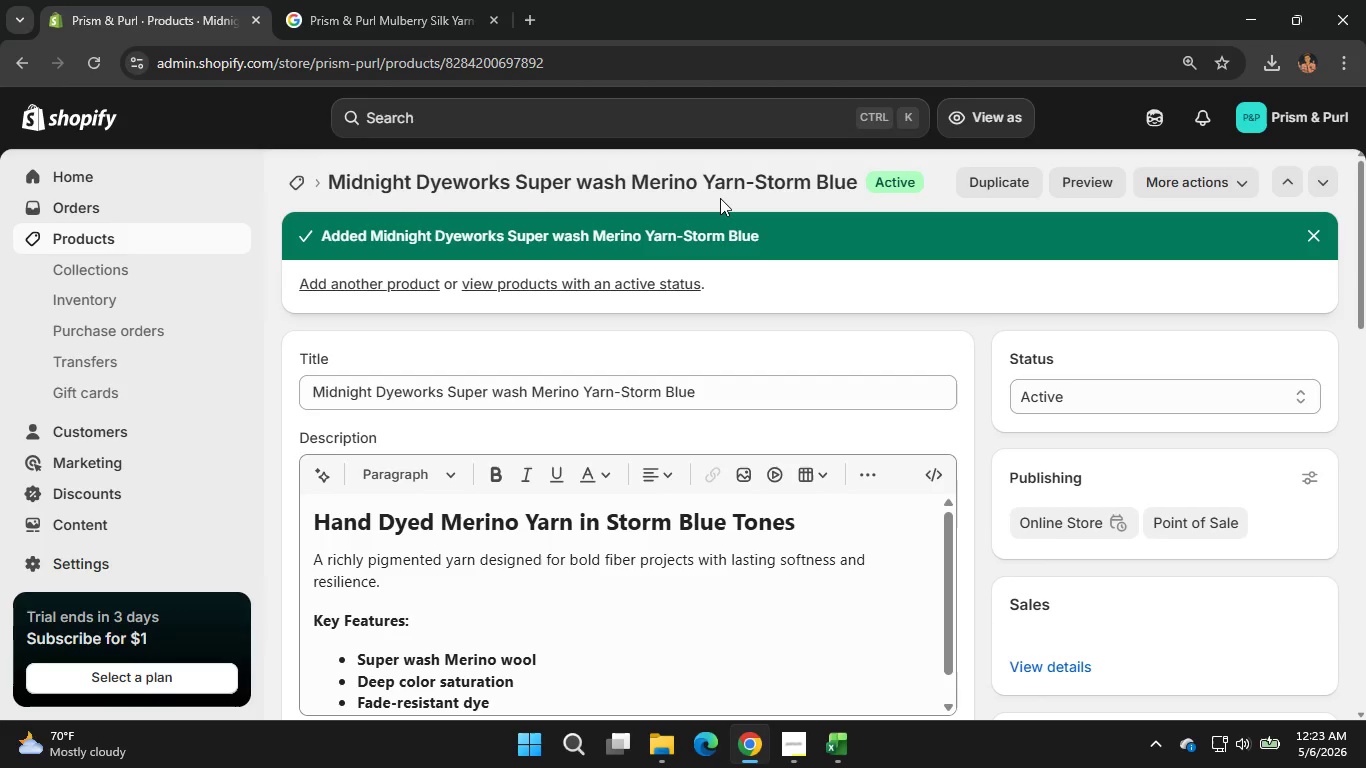 
left_click([317, 283])
 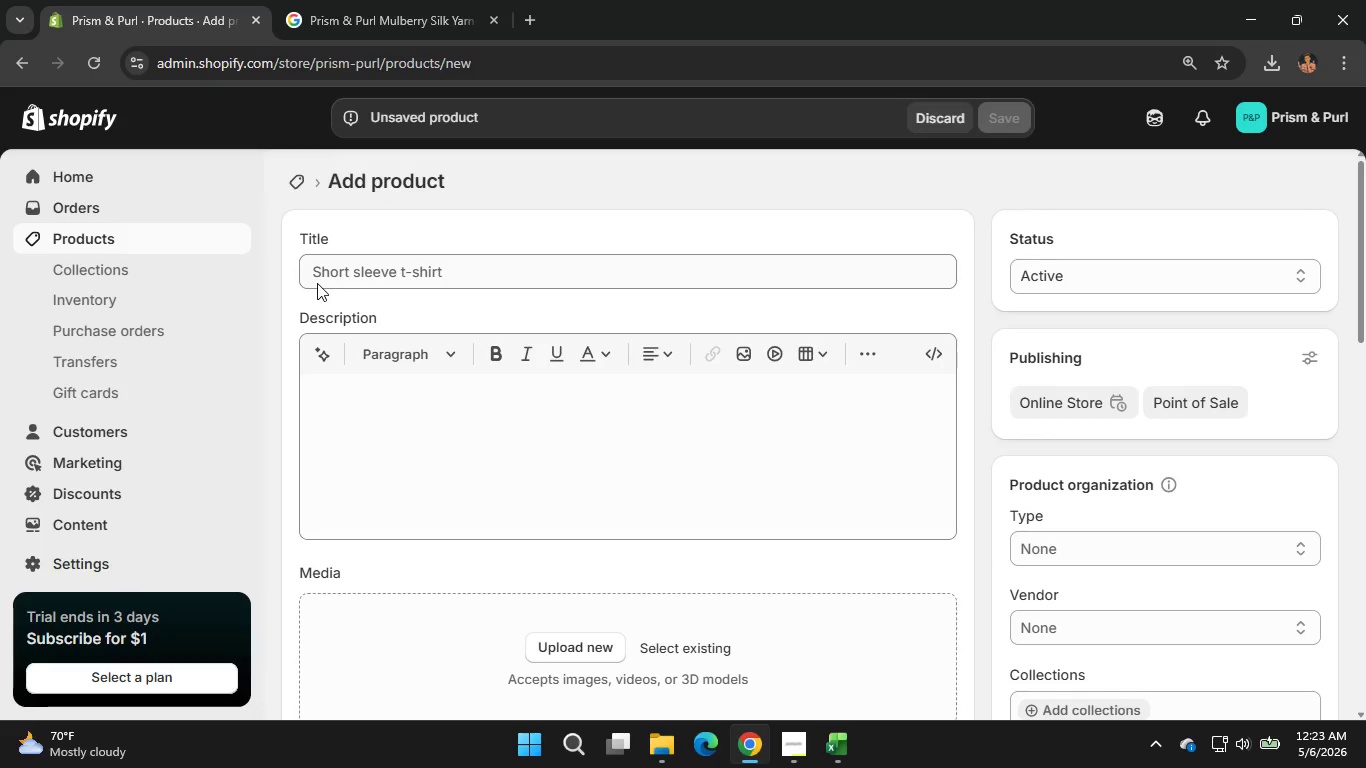 
wait(25.2)
 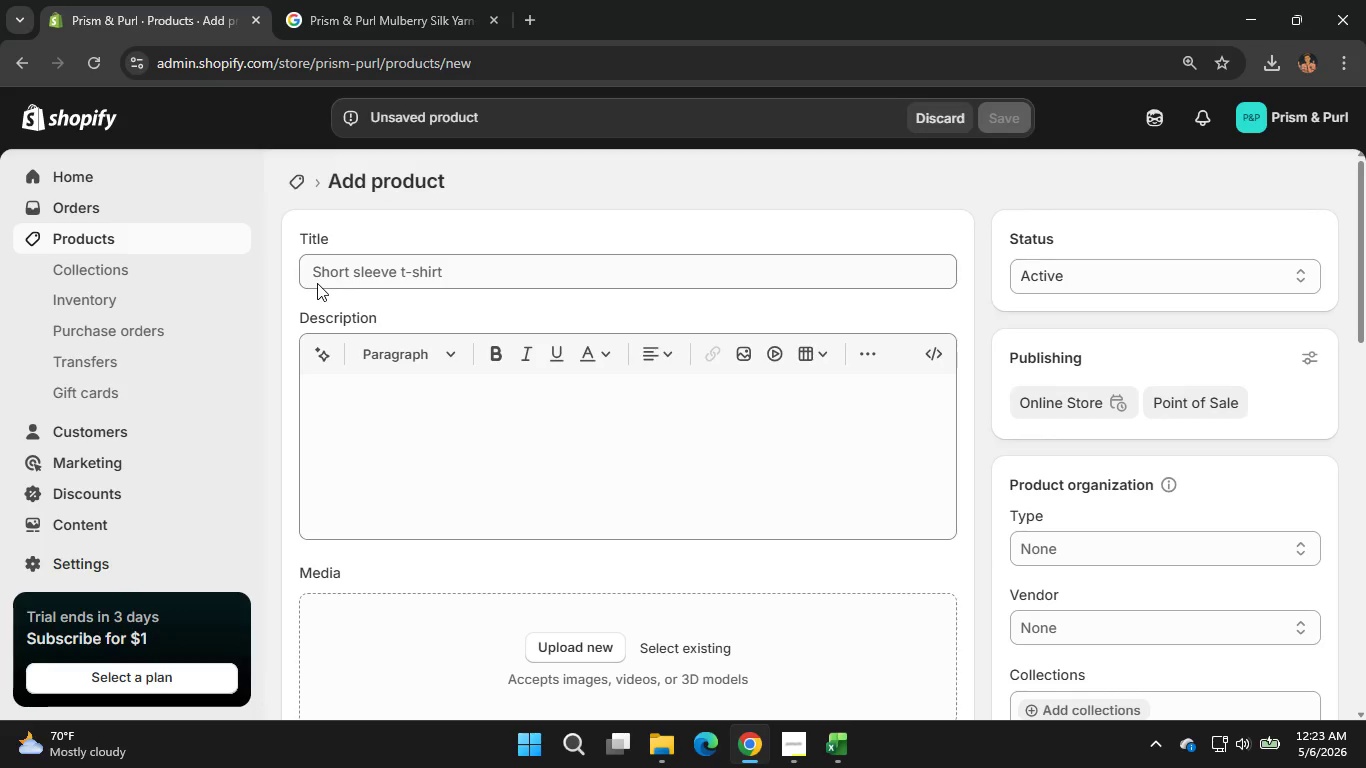 
left_click([456, 272])
 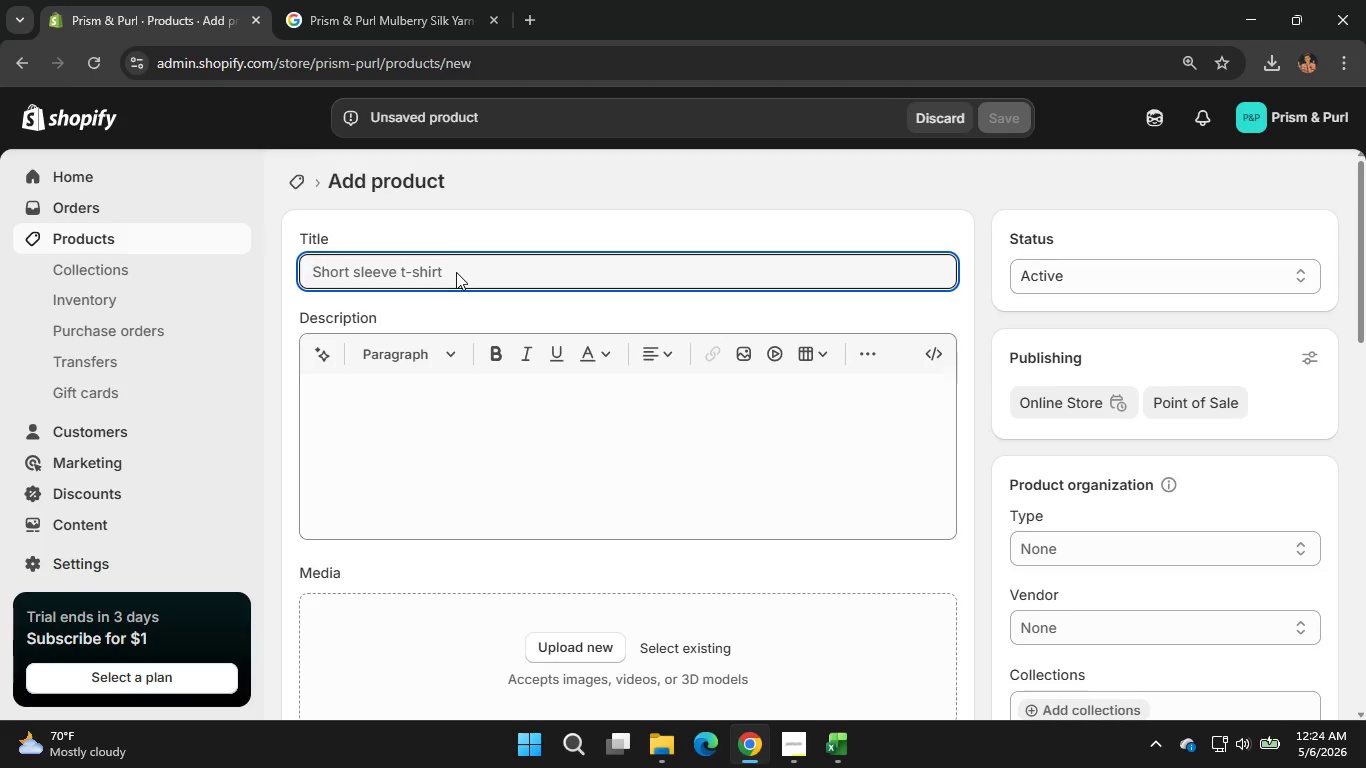 
wait(25.77)
 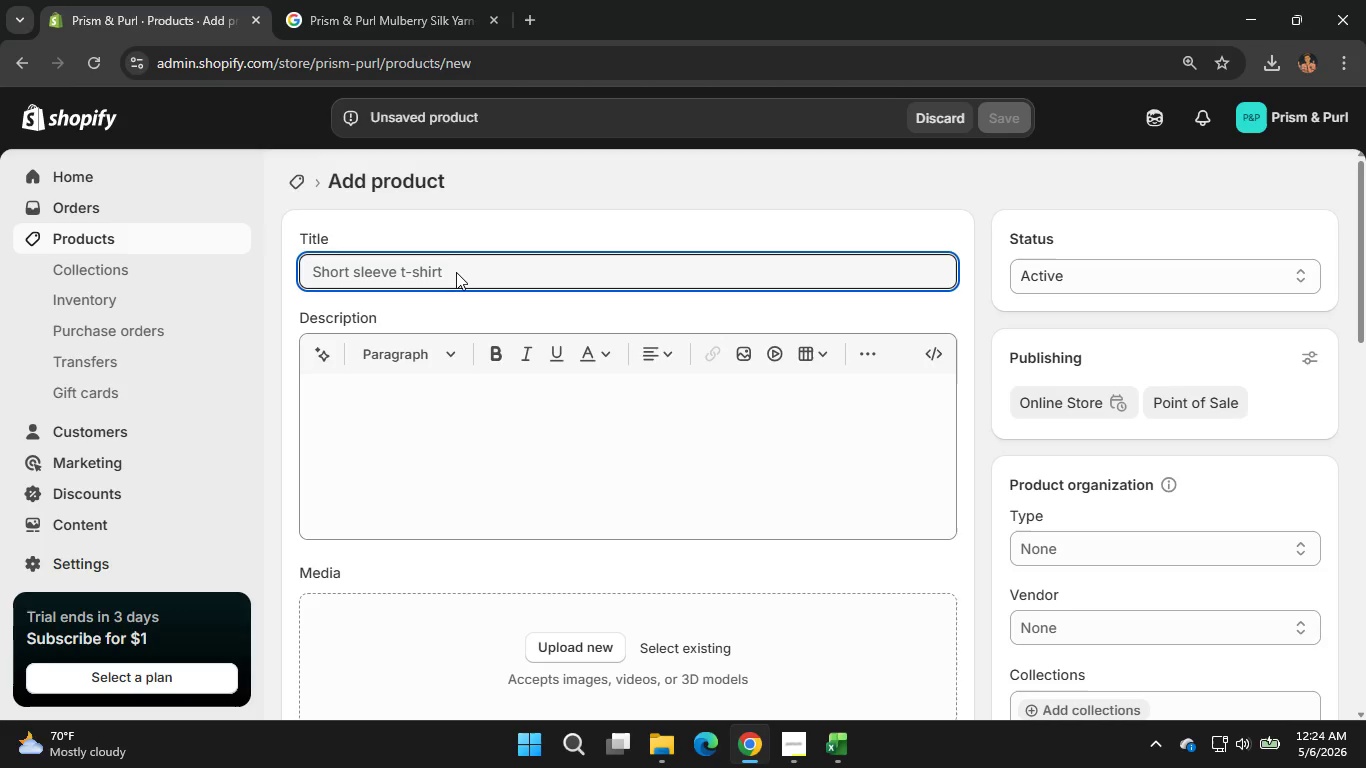 
type(Scriptum Tools)
 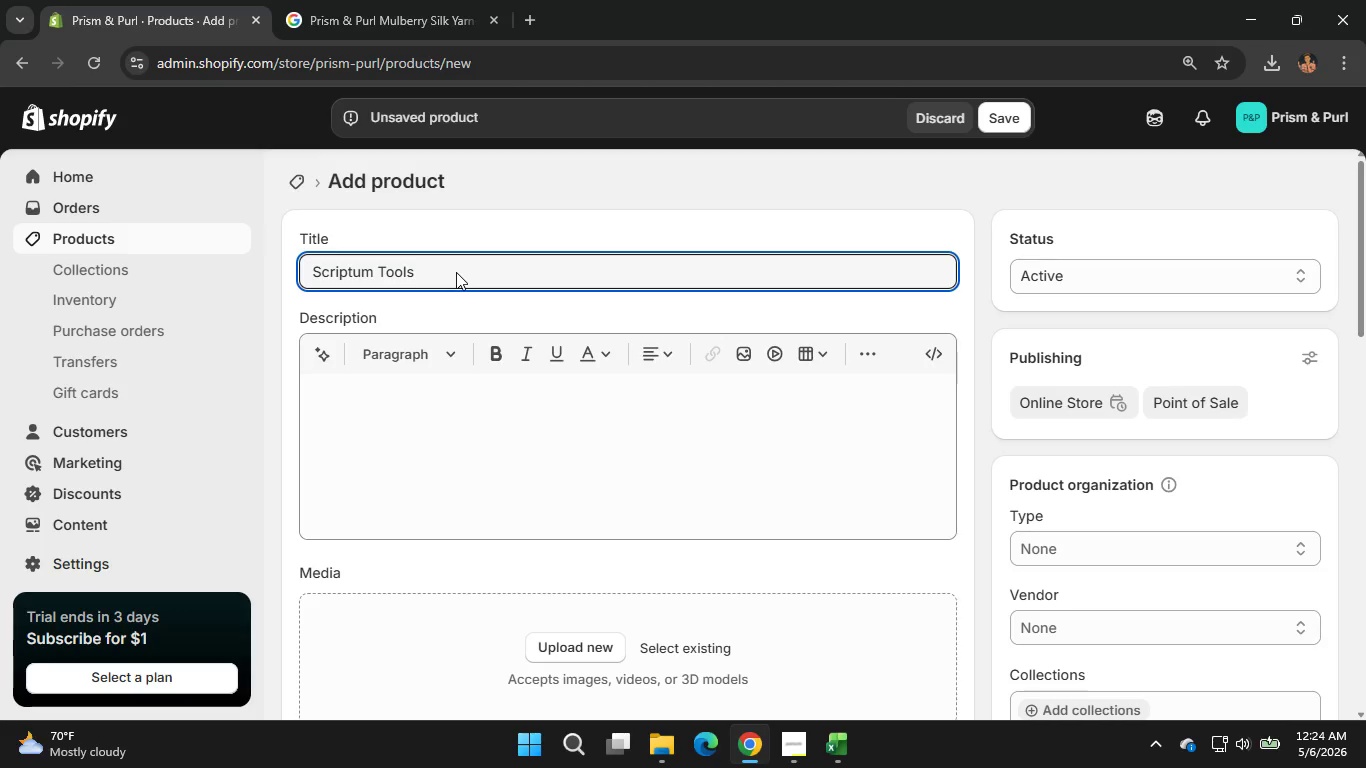 
left_click([774, 728])